 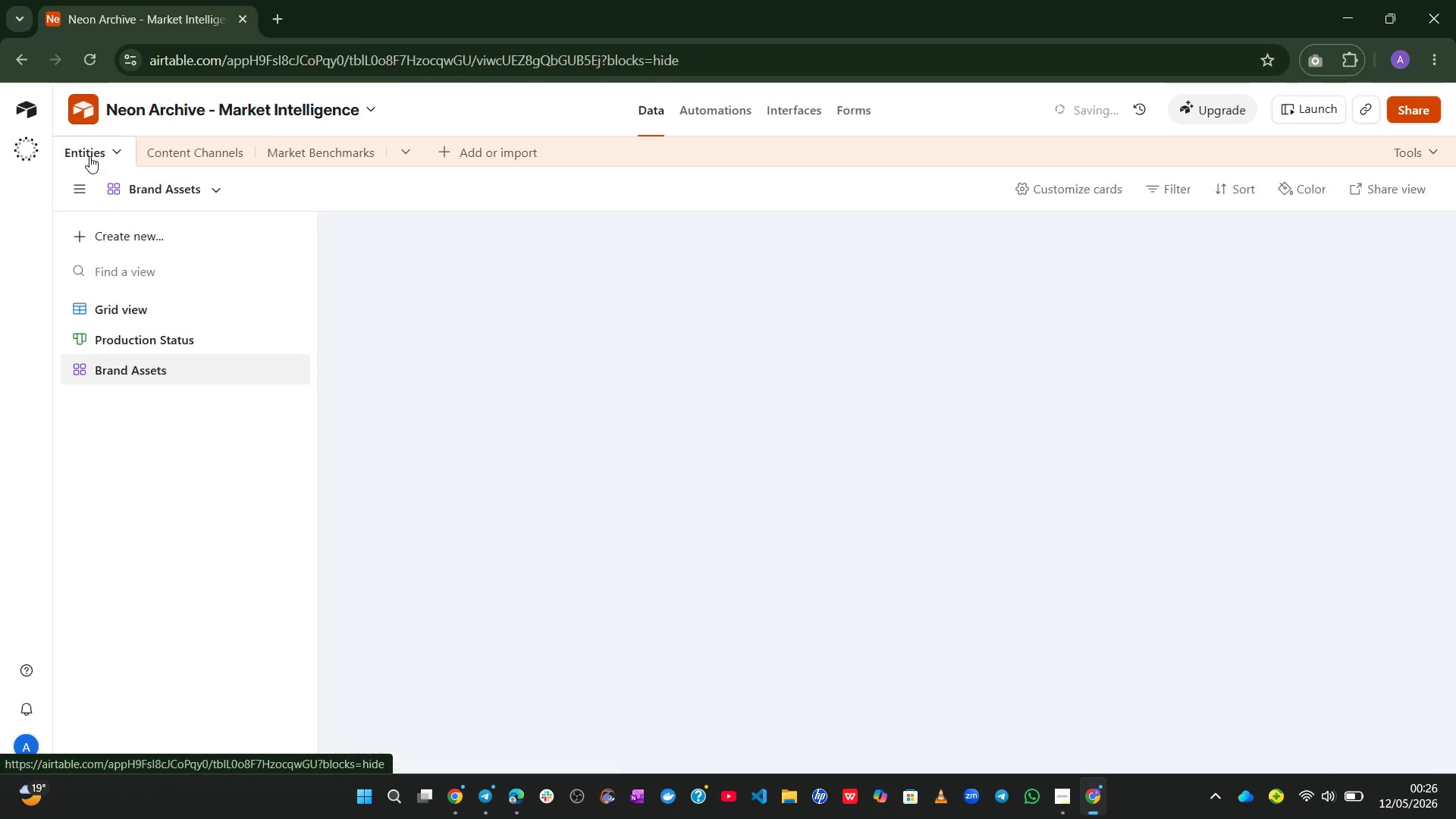 
left_click([117, 314])
 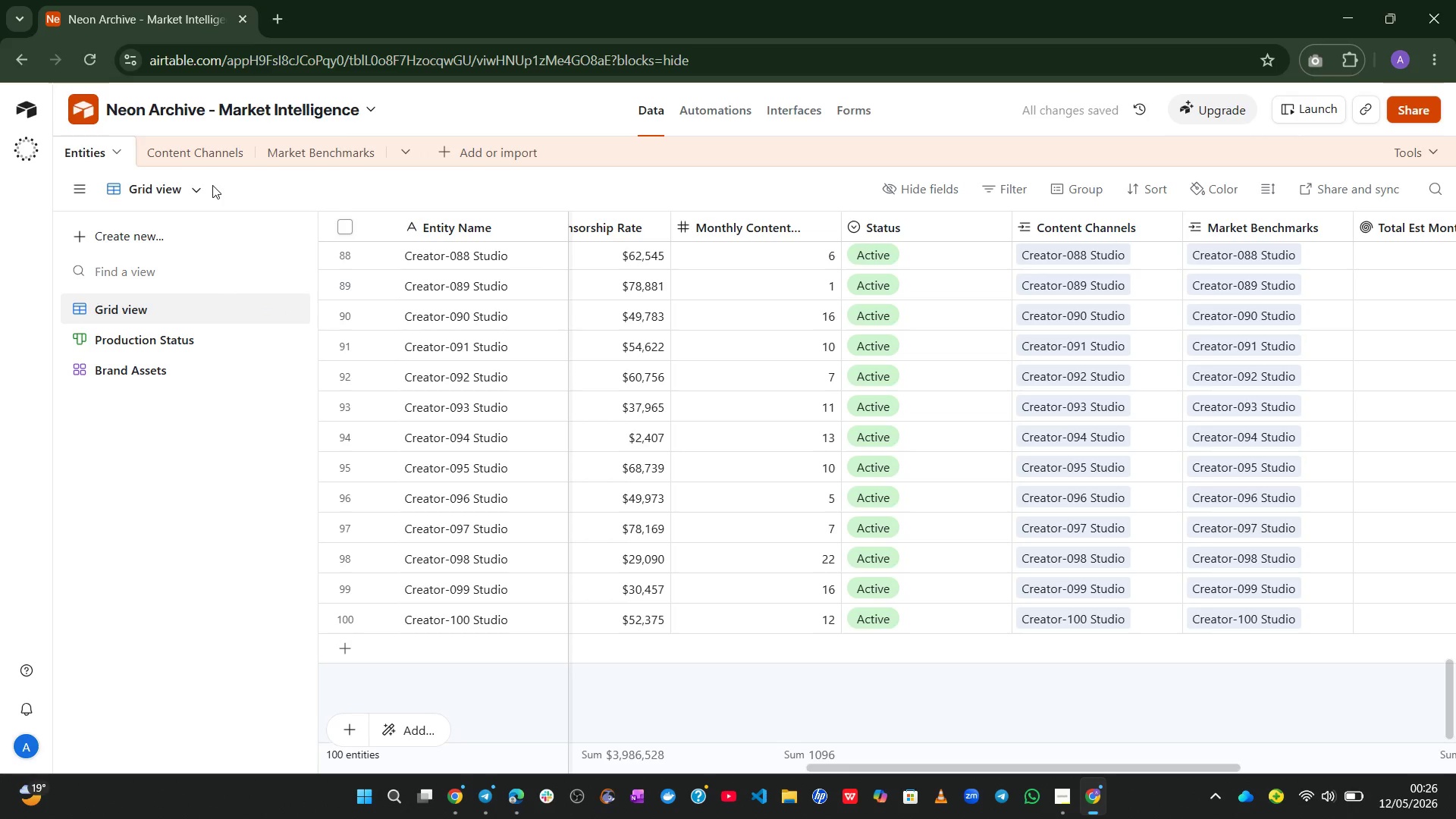 
left_click([195, 190])
 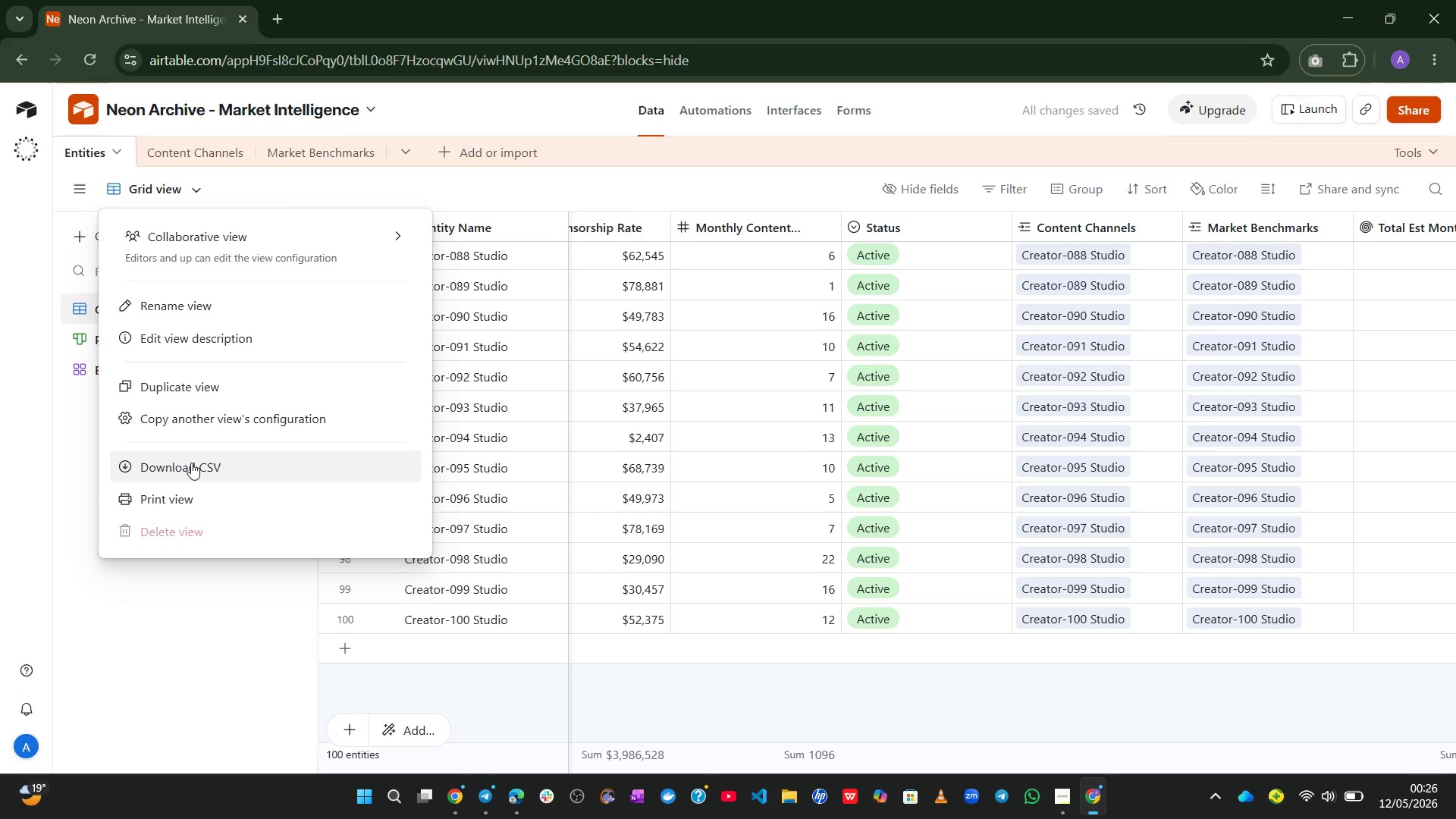 
left_click([191, 463])
 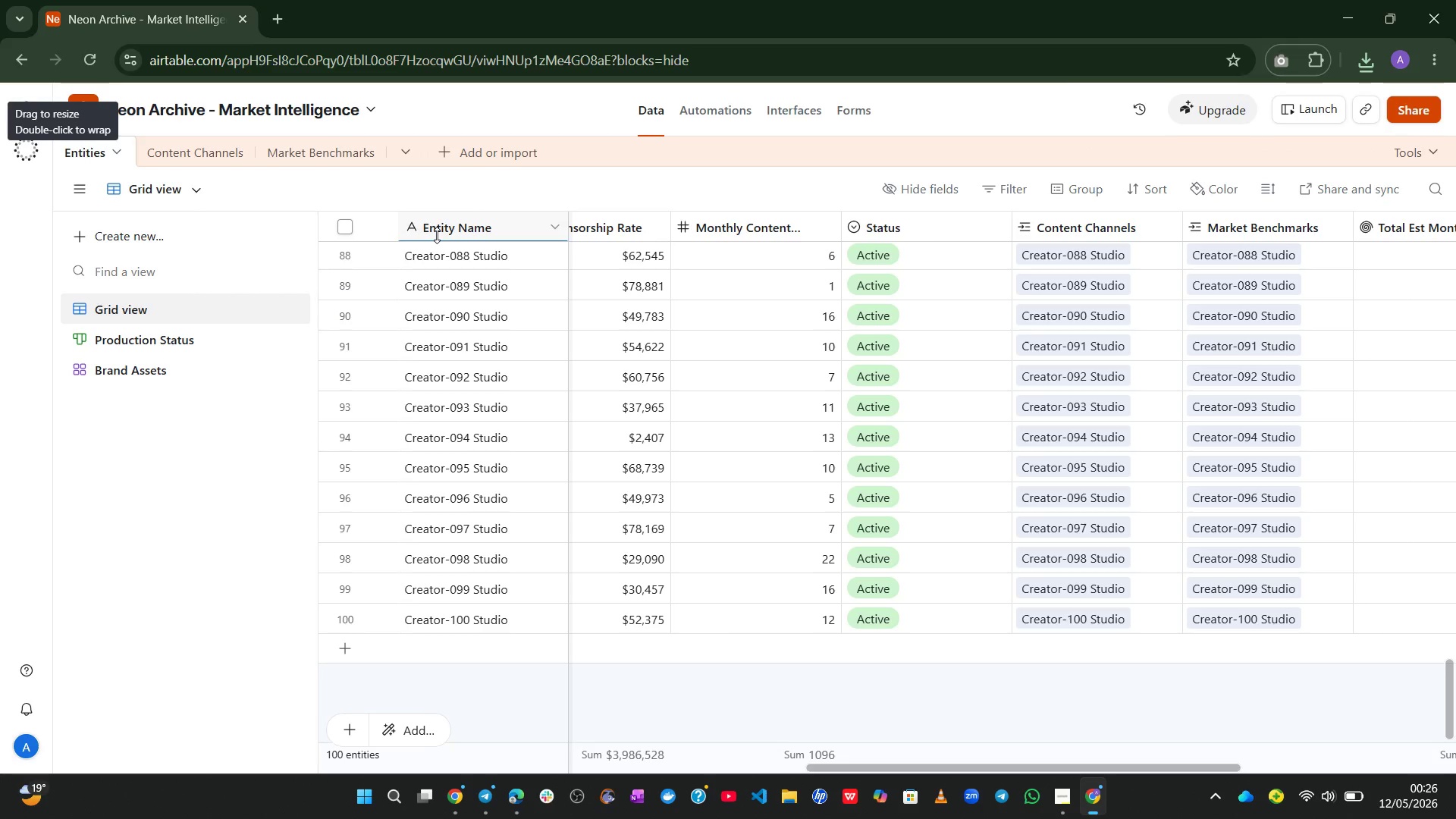 
wait(18.8)
 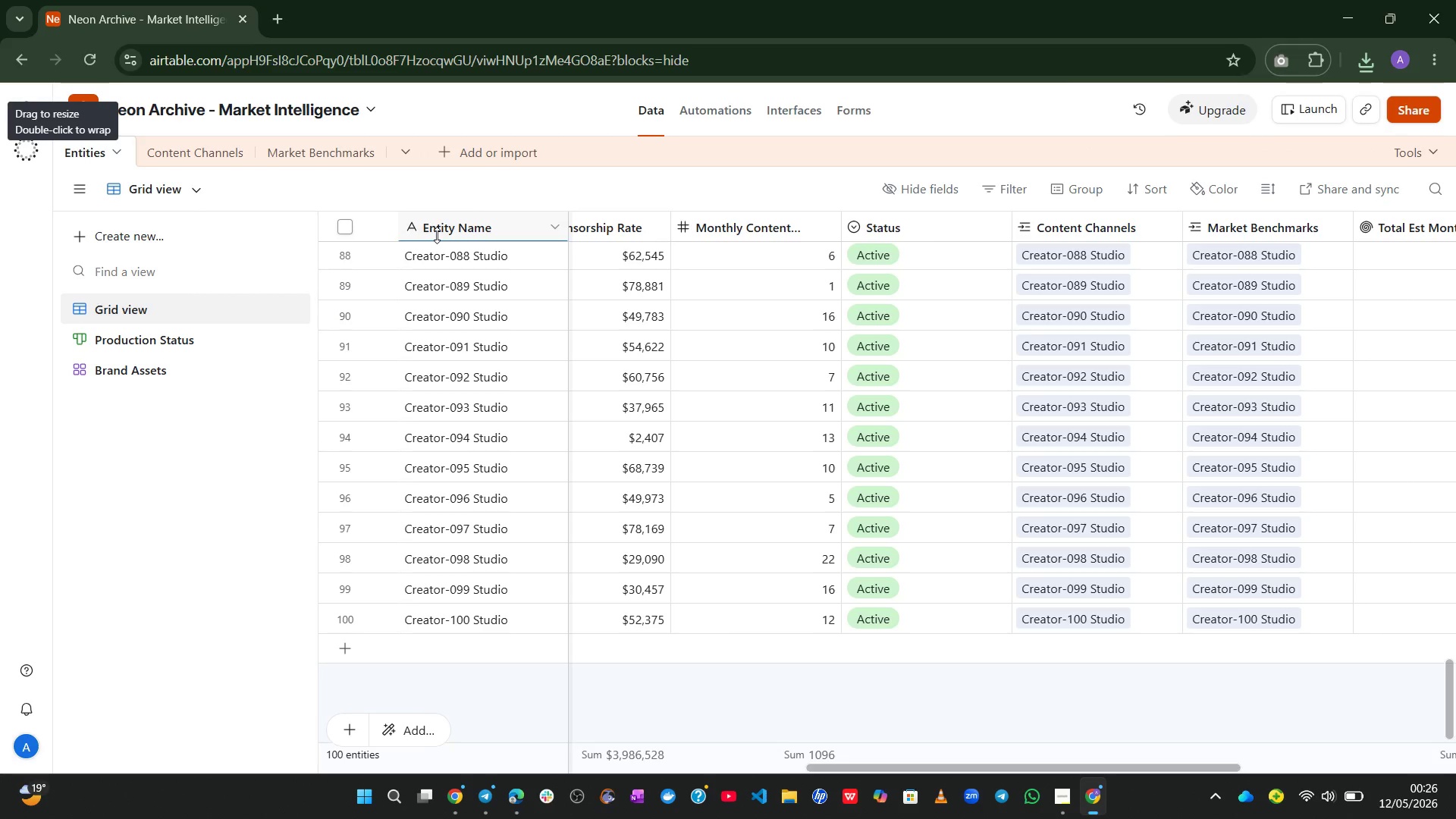 
left_click([181, 137])
 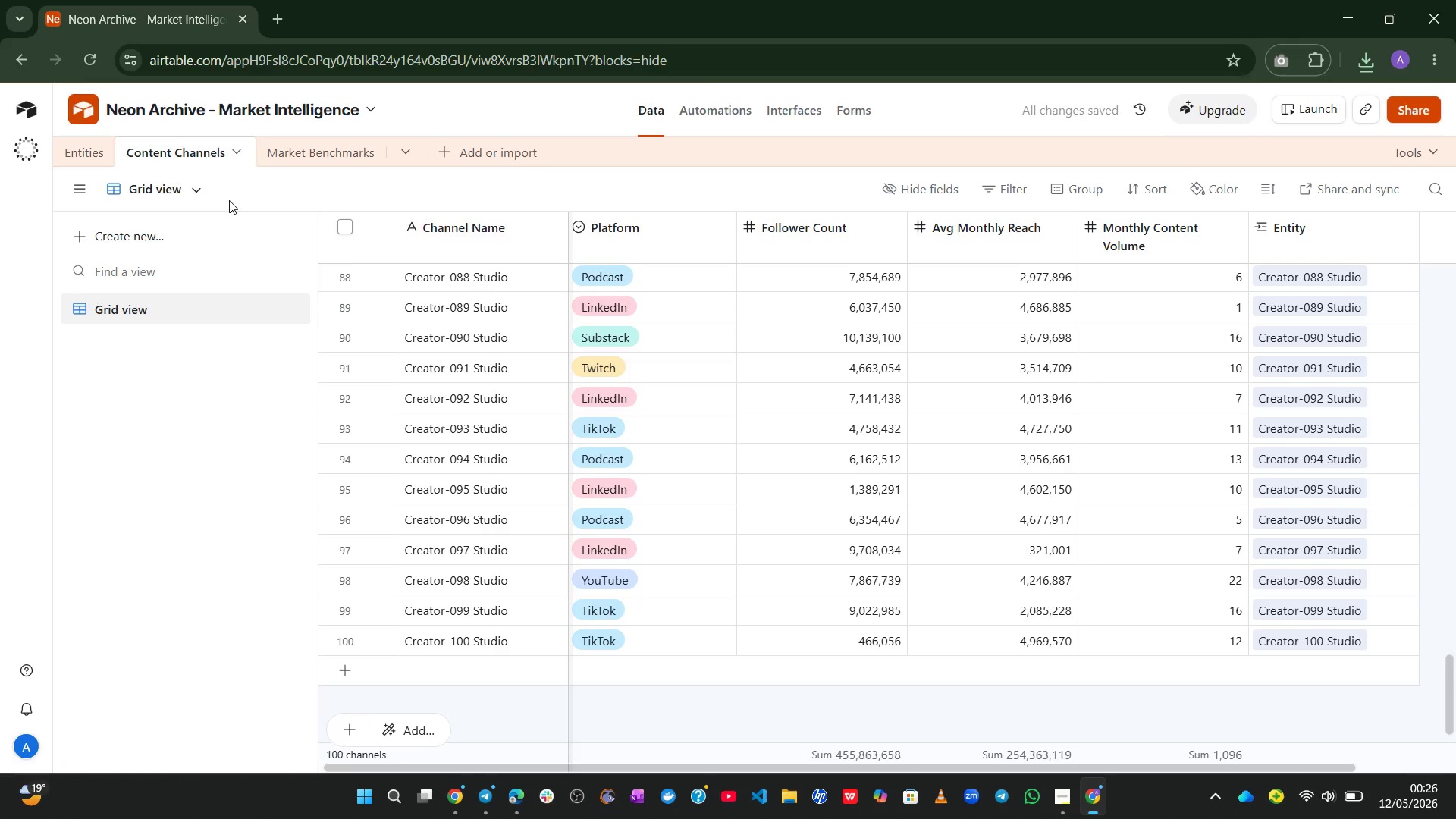 
left_click([199, 183])
 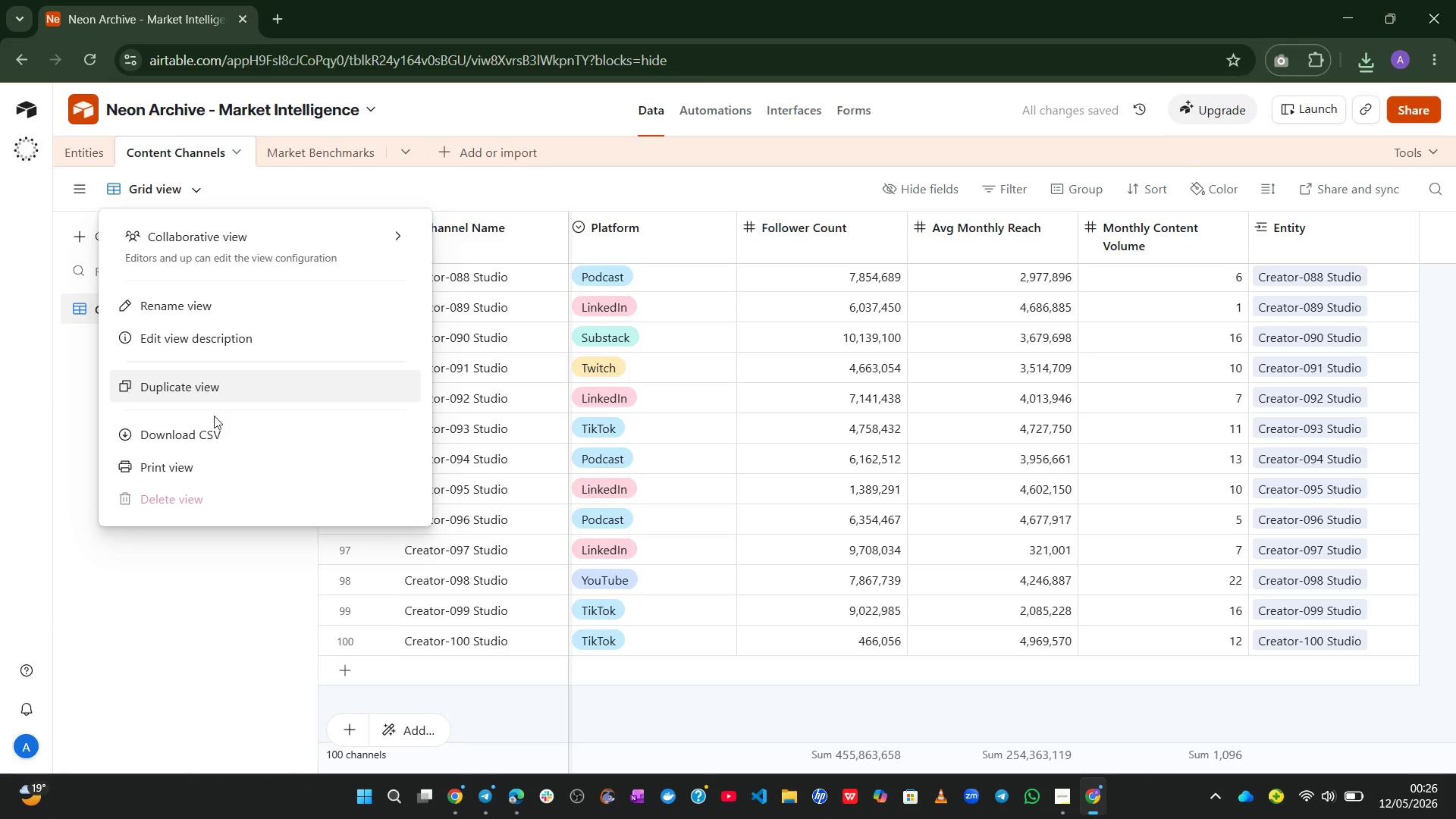 
left_click([215, 430])
 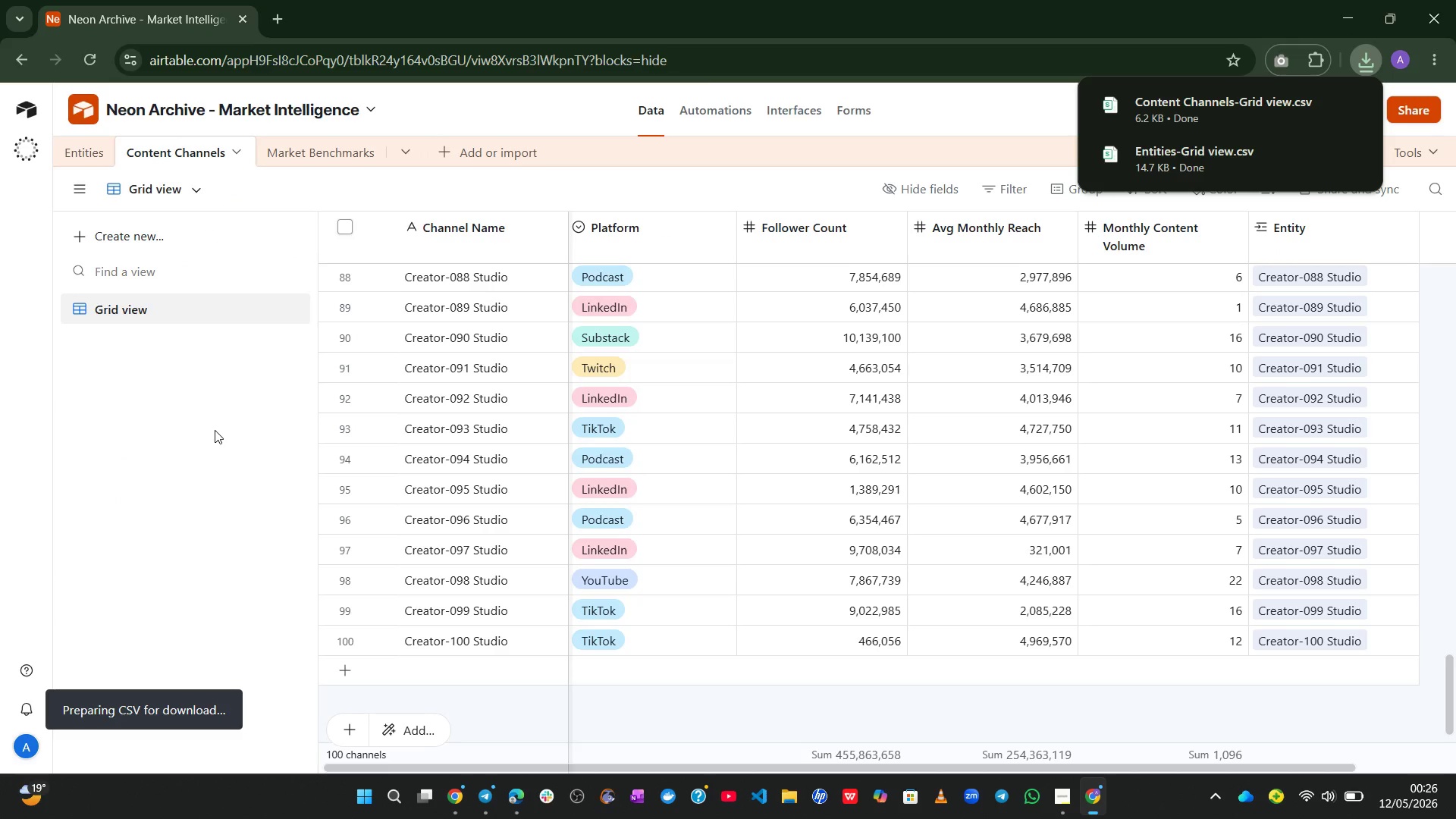 
left_click([283, 158])
 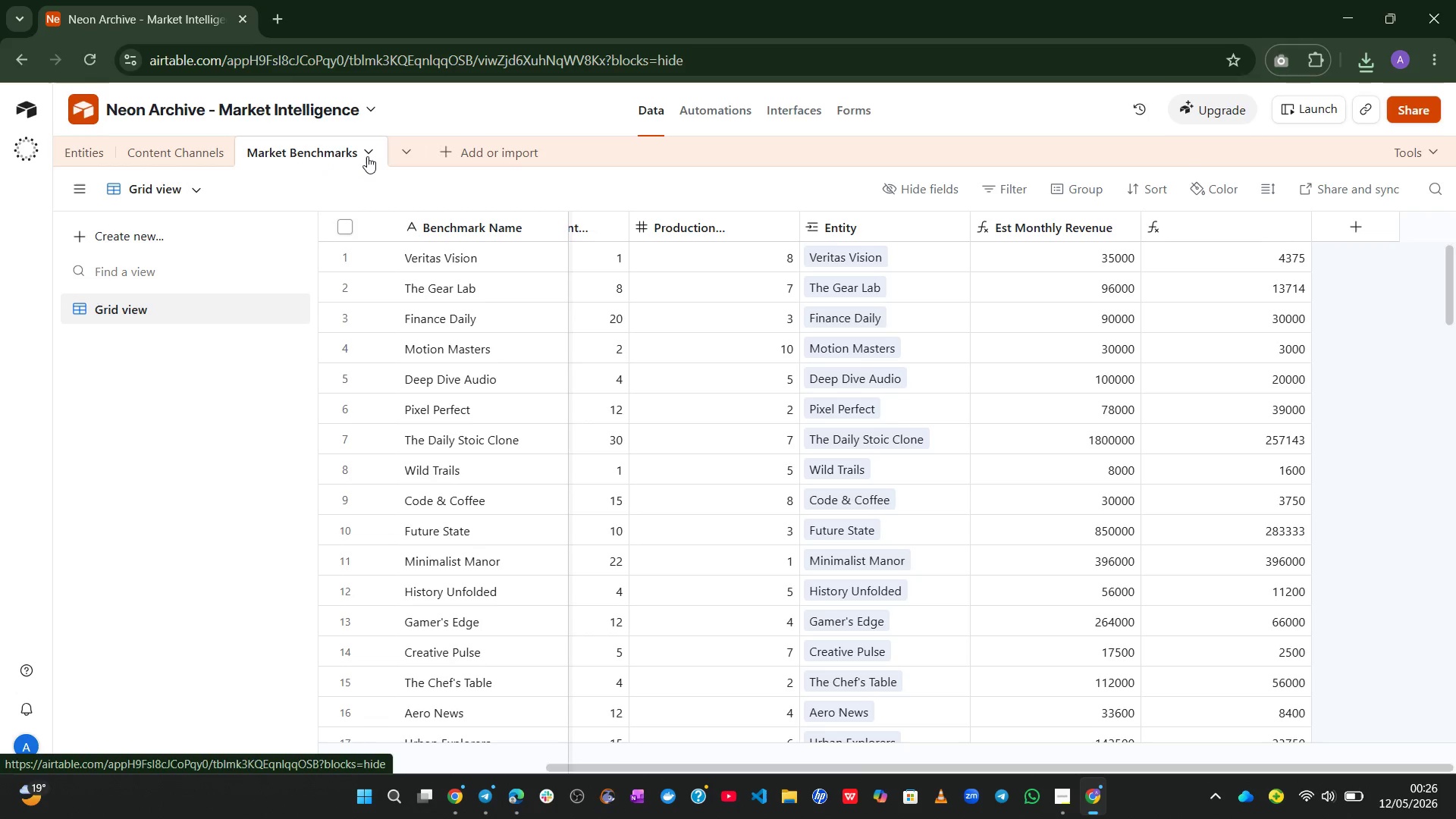 
left_click([369, 154])
 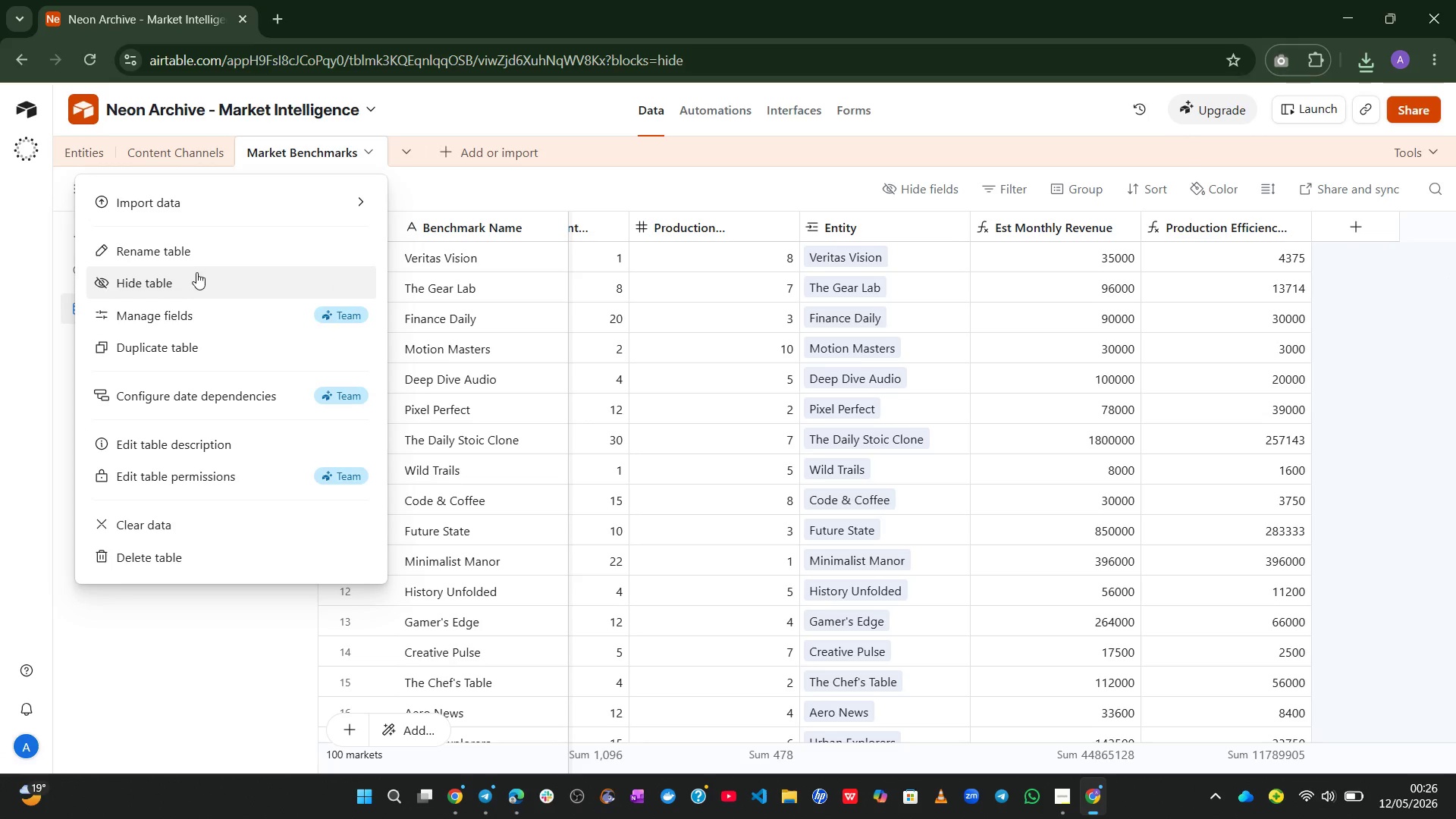 
left_click([207, 648])
 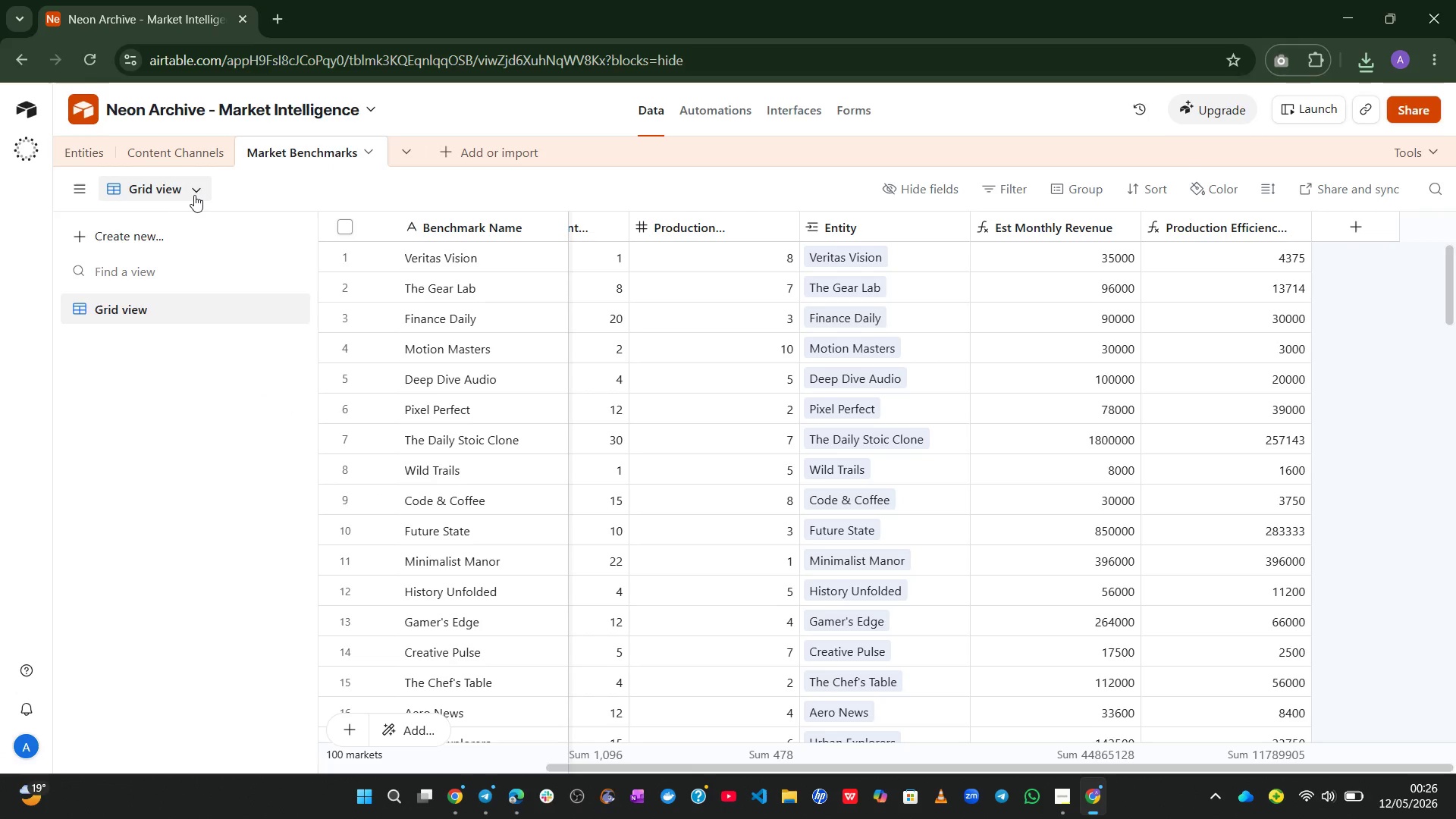 
left_click([194, 193])
 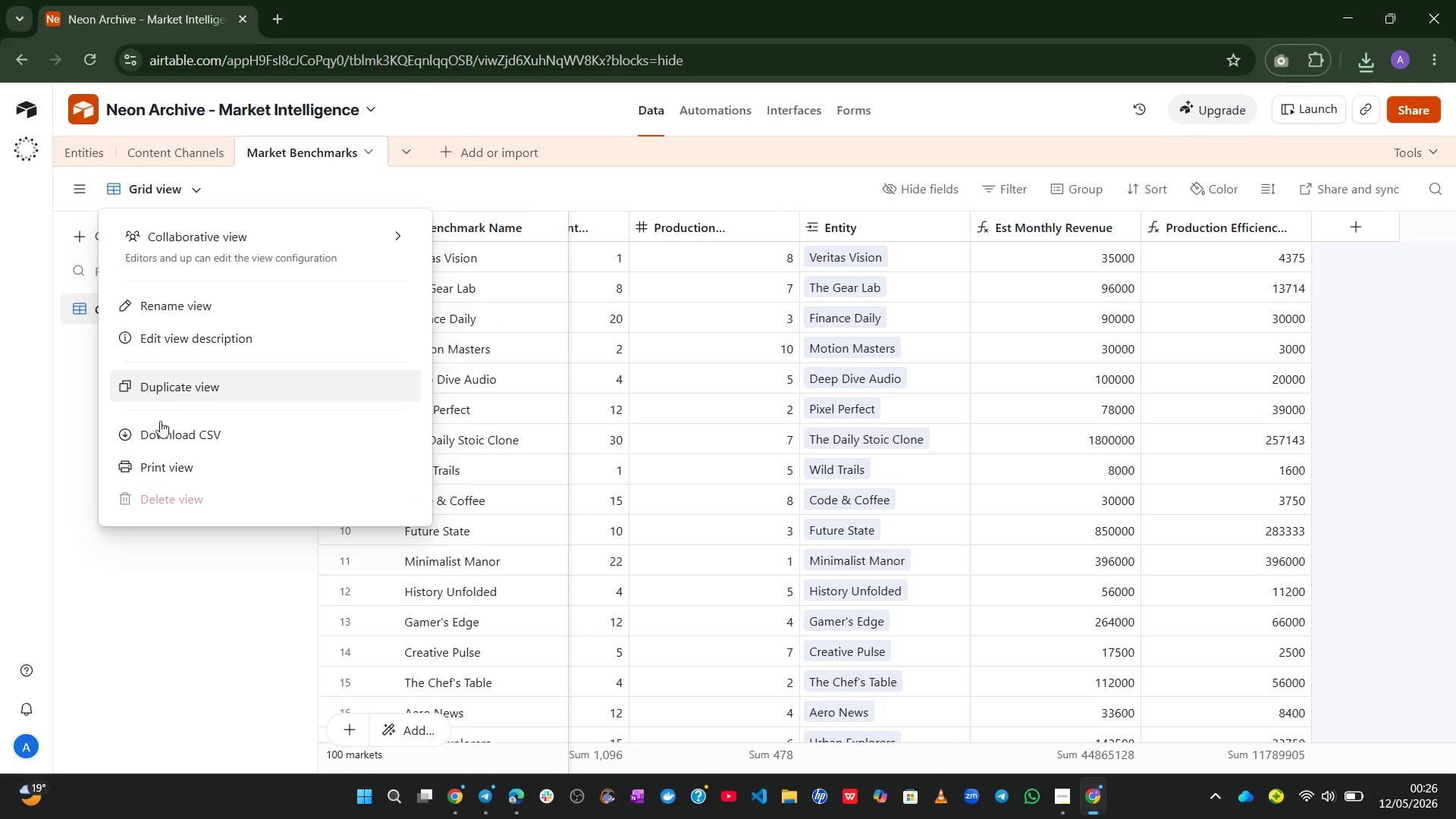 
left_click([155, 441])
 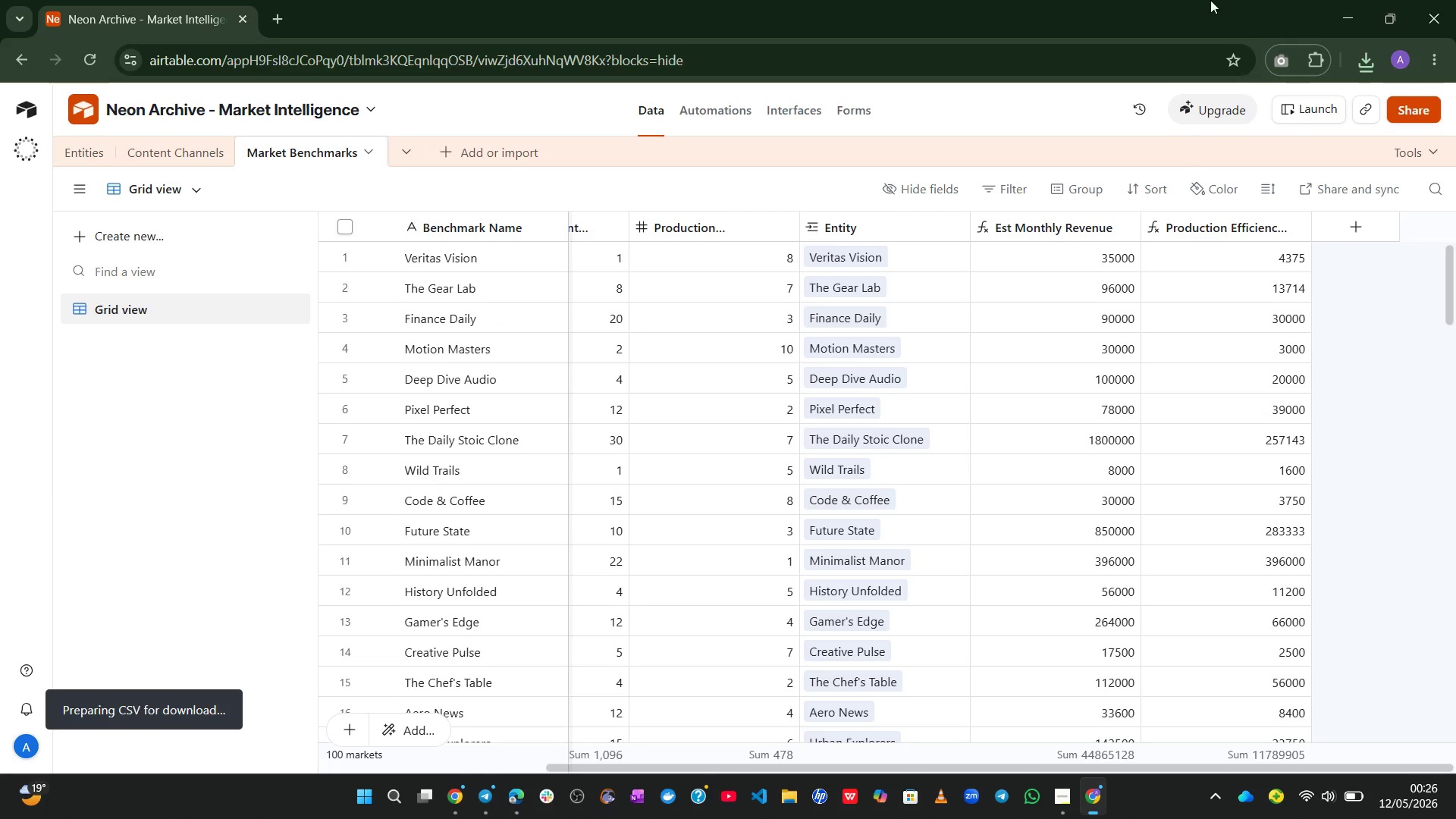 
left_click([1363, 67])
 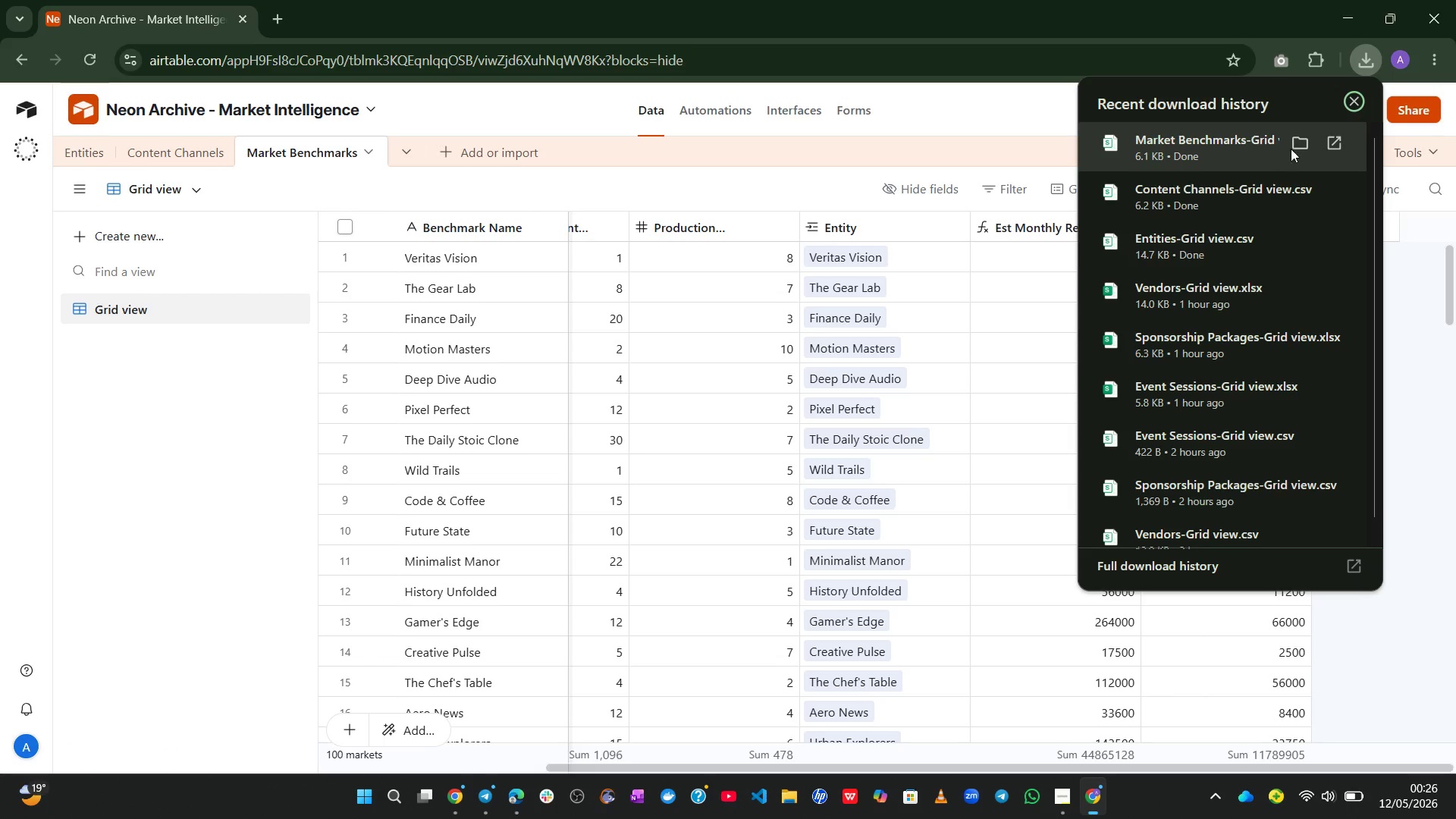 
left_click([1302, 136])
 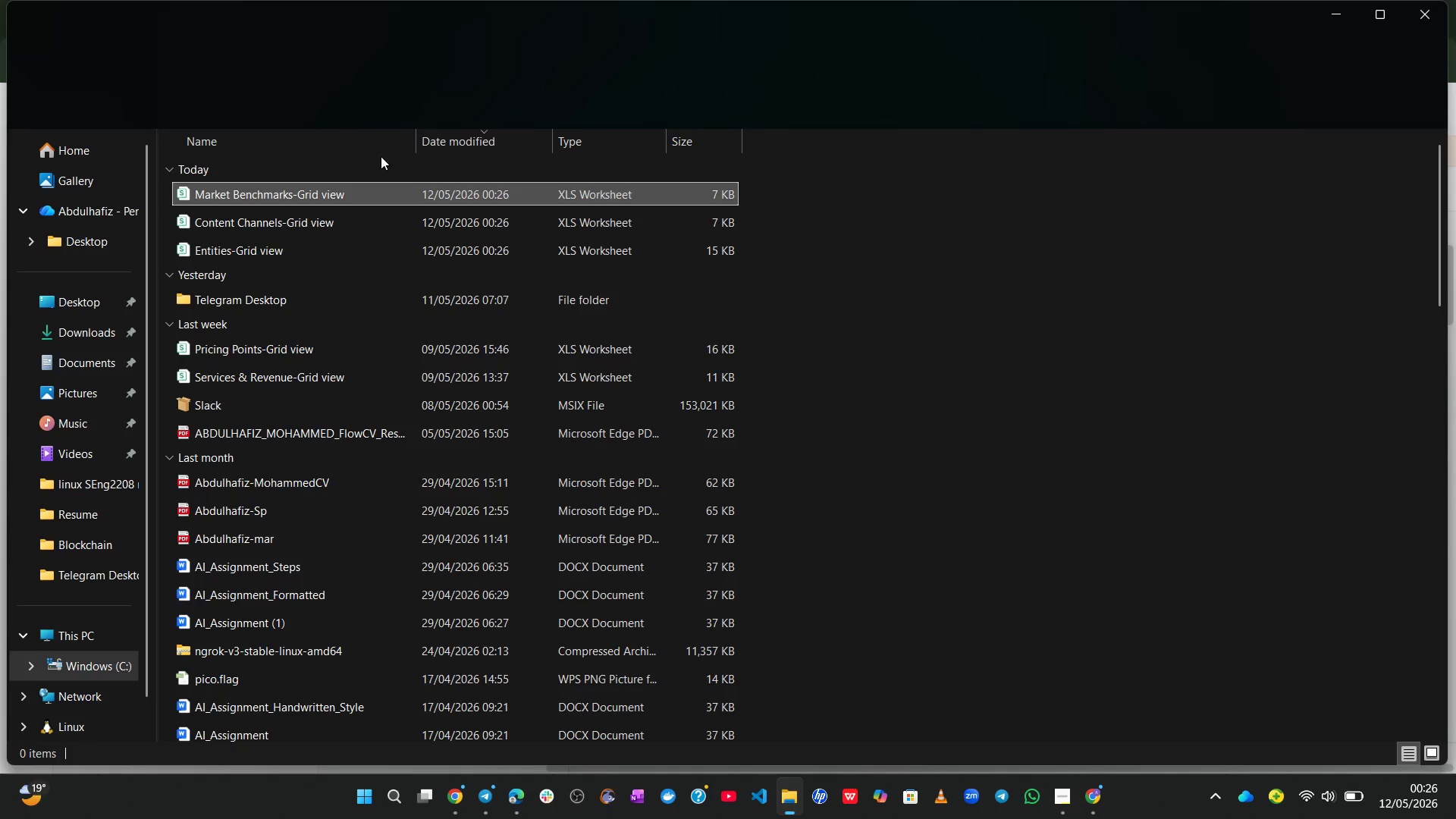 
left_click([326, 240])
 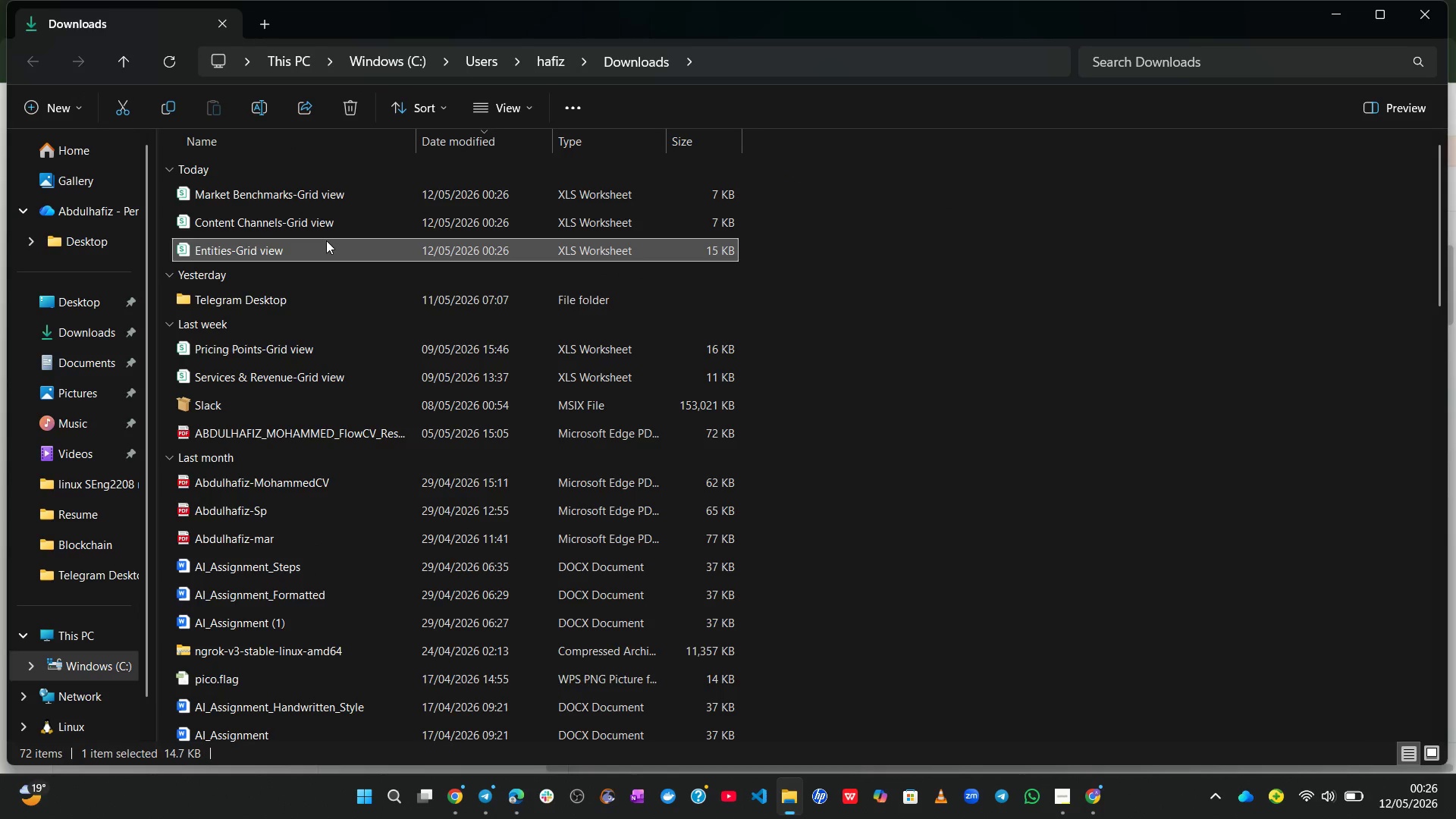 
key(Shift+ArrowUp)
 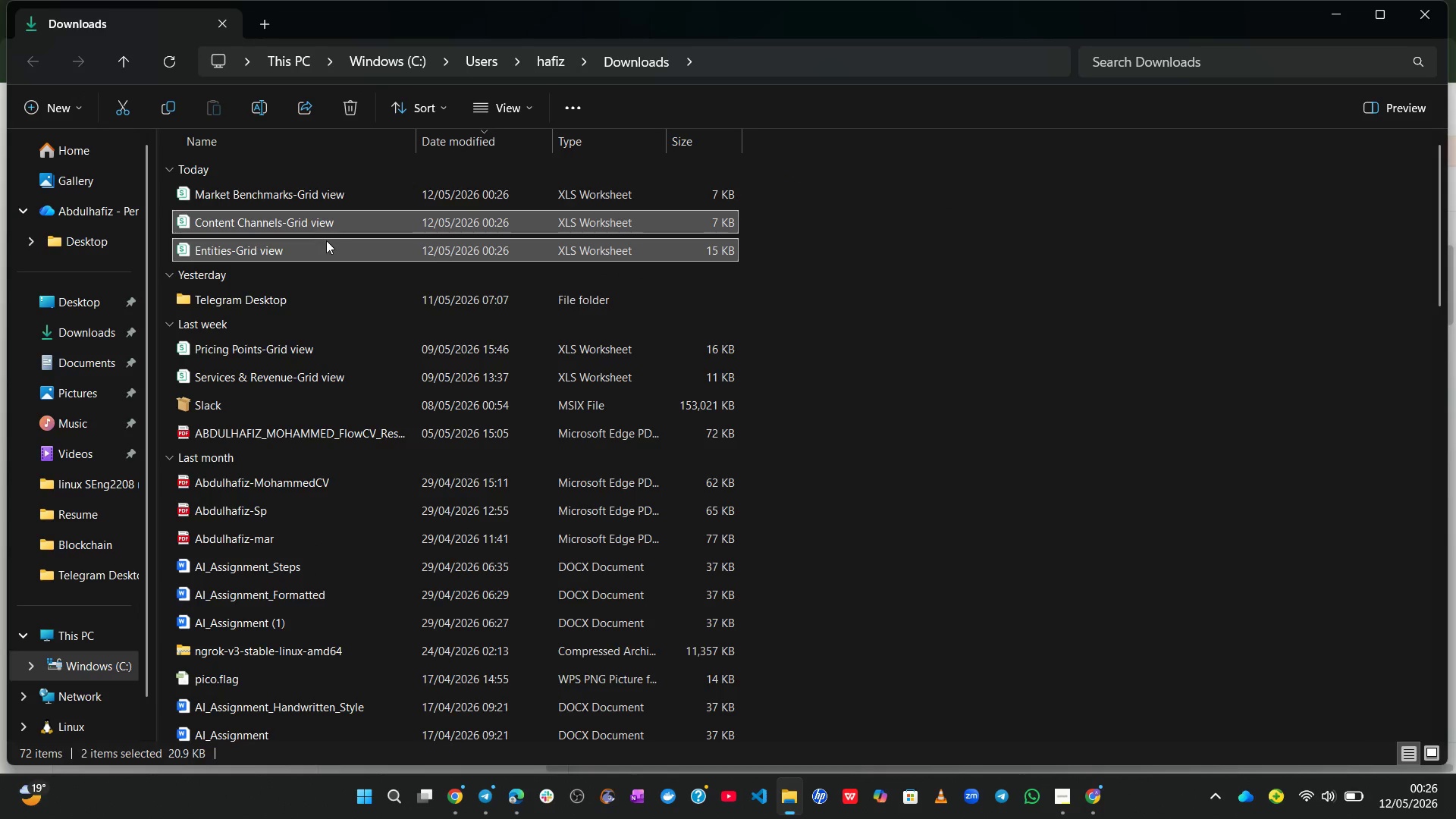 
key(Shift+ArrowUp)
 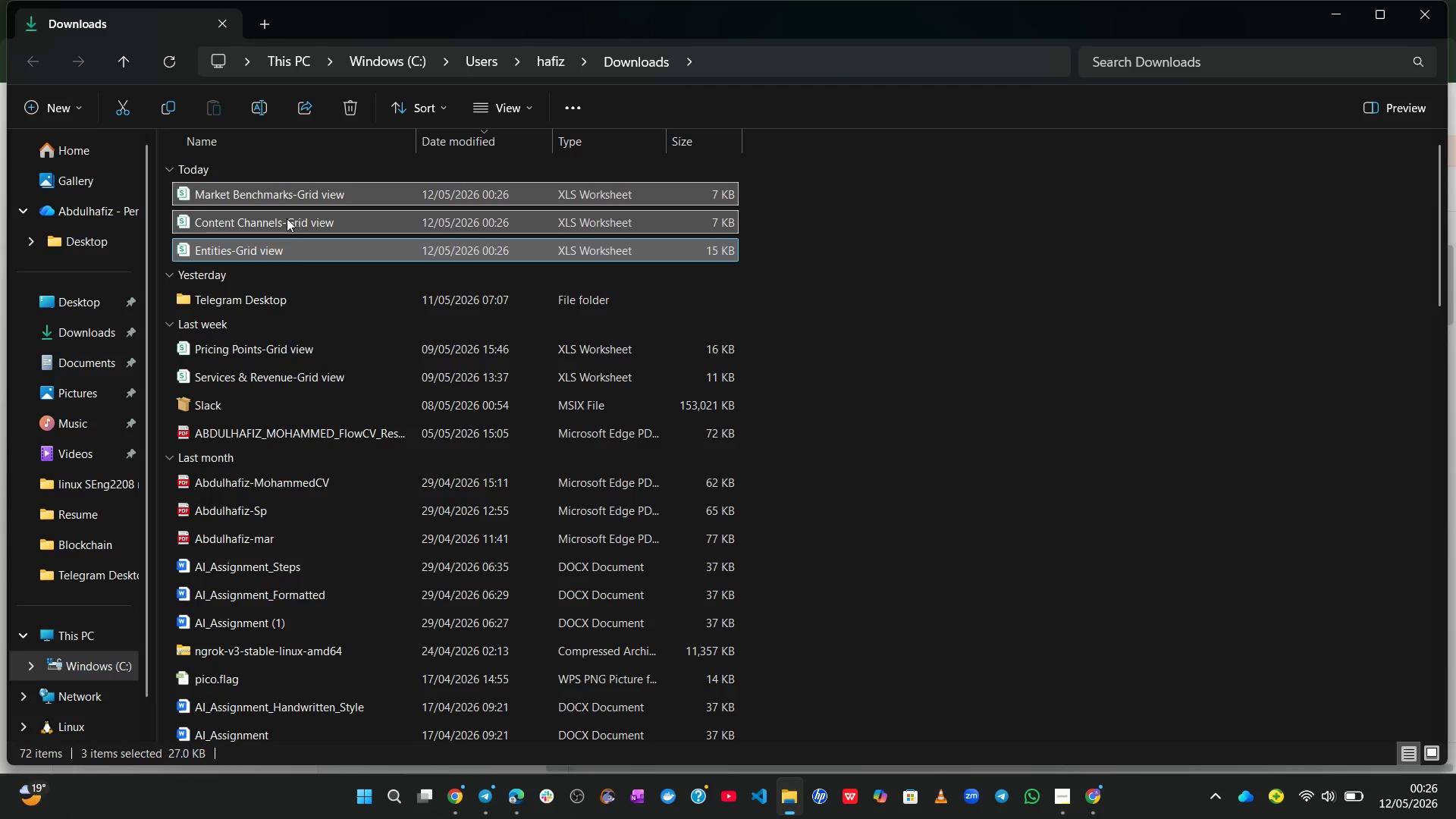 
left_click_drag(start_coordinate=[286, 218], to_coordinate=[94, 302])
 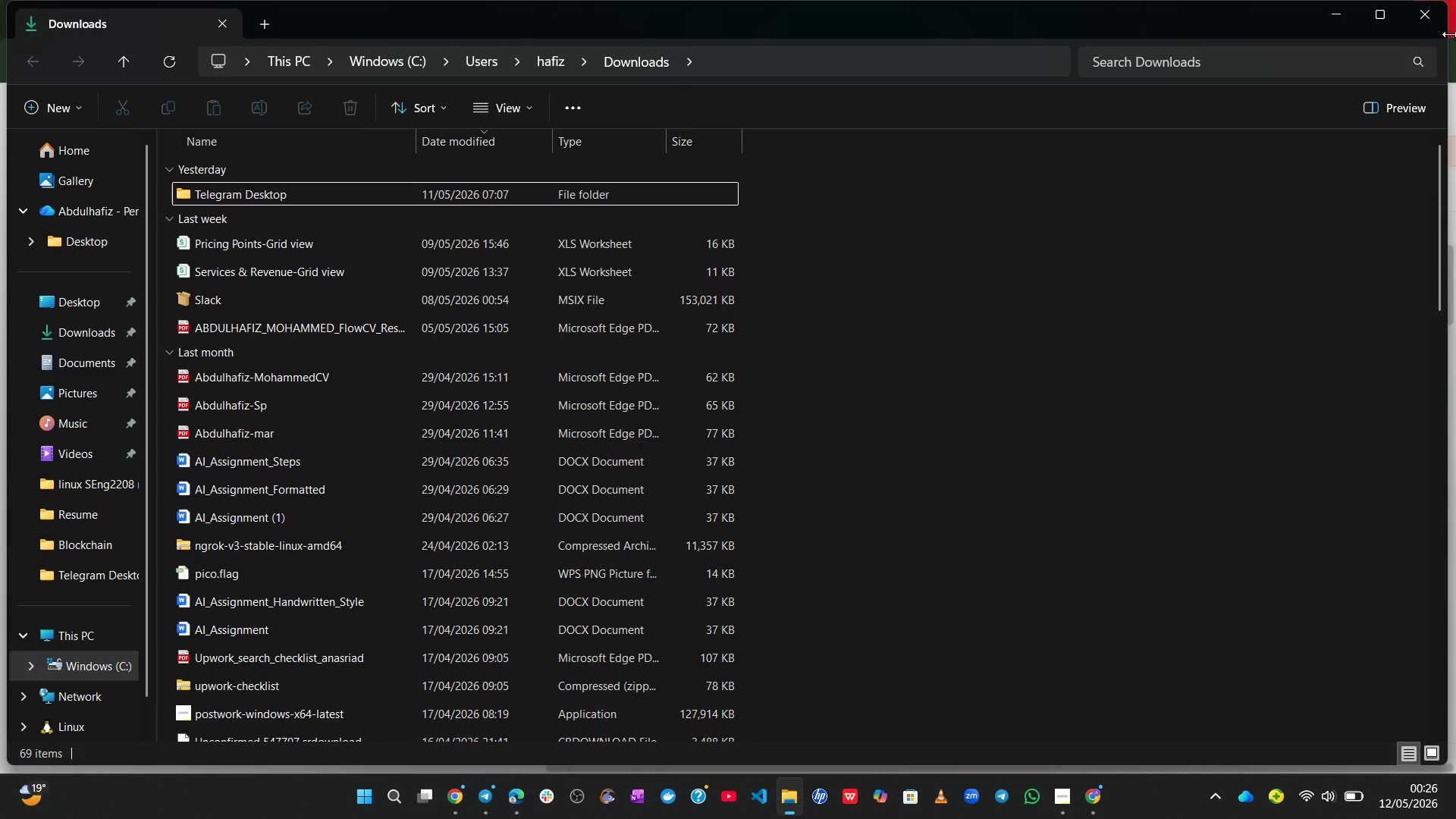 
left_click([1429, 14])
 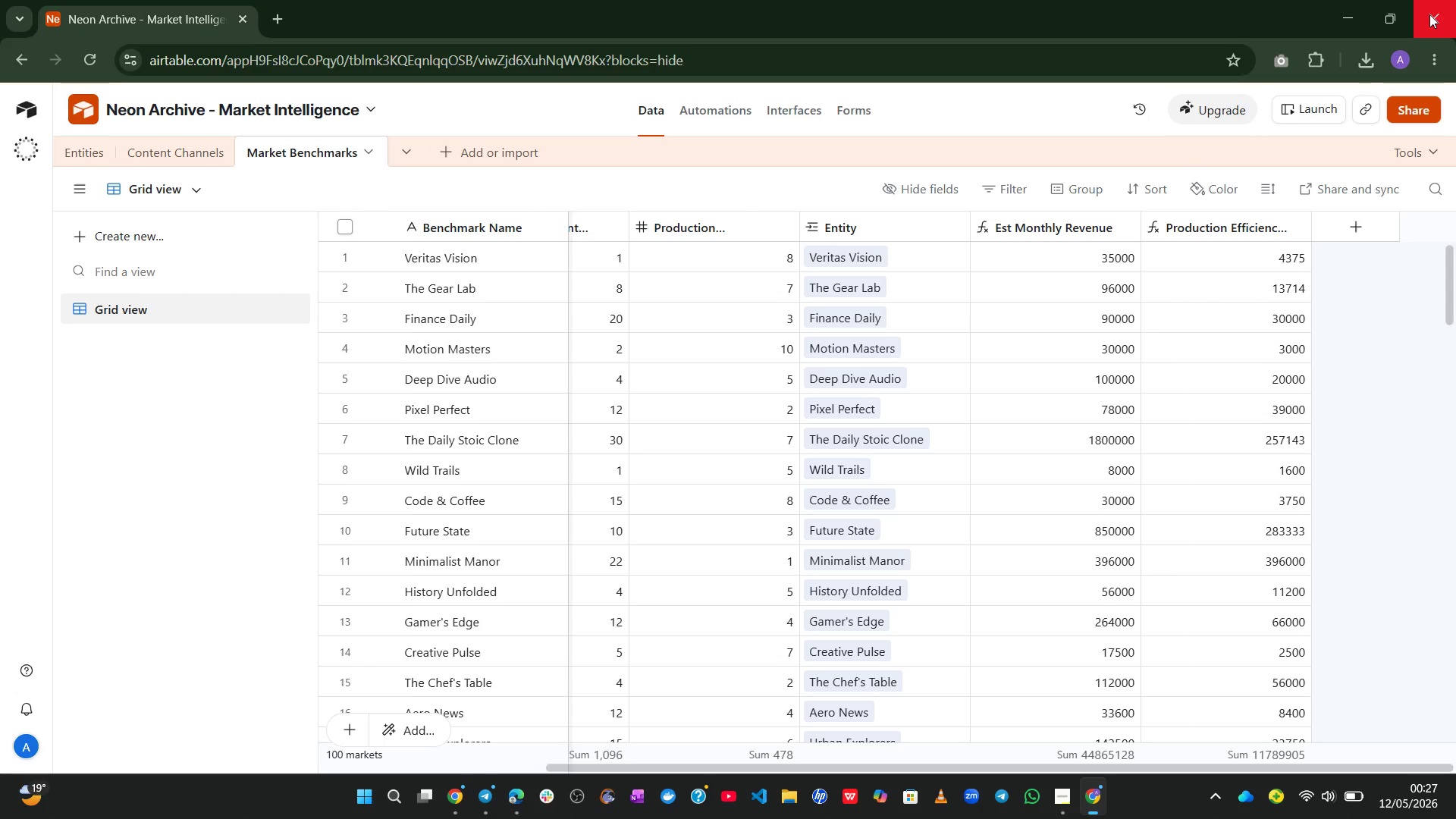 
wait(16.81)
 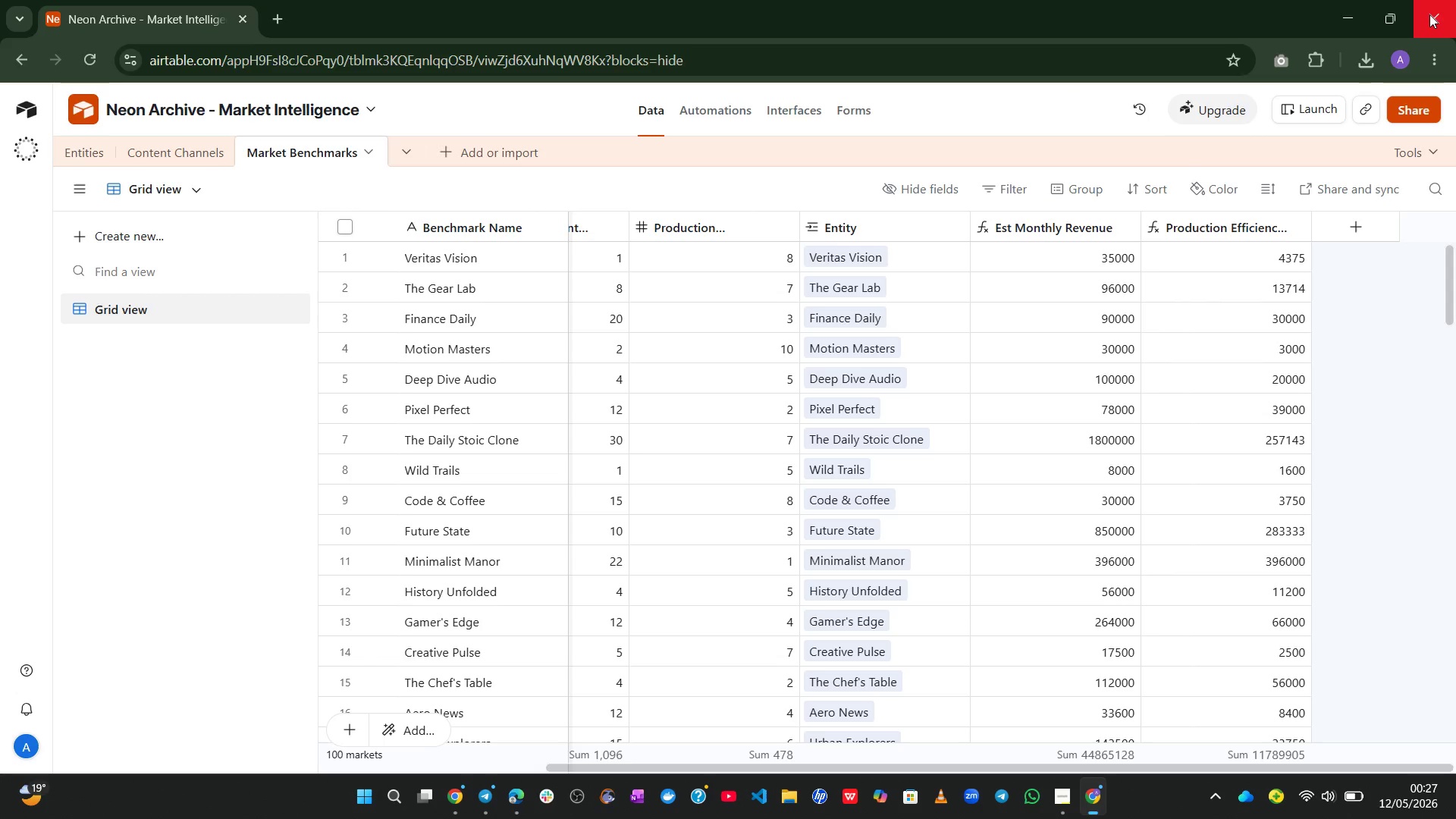 
left_click([83, 152])
 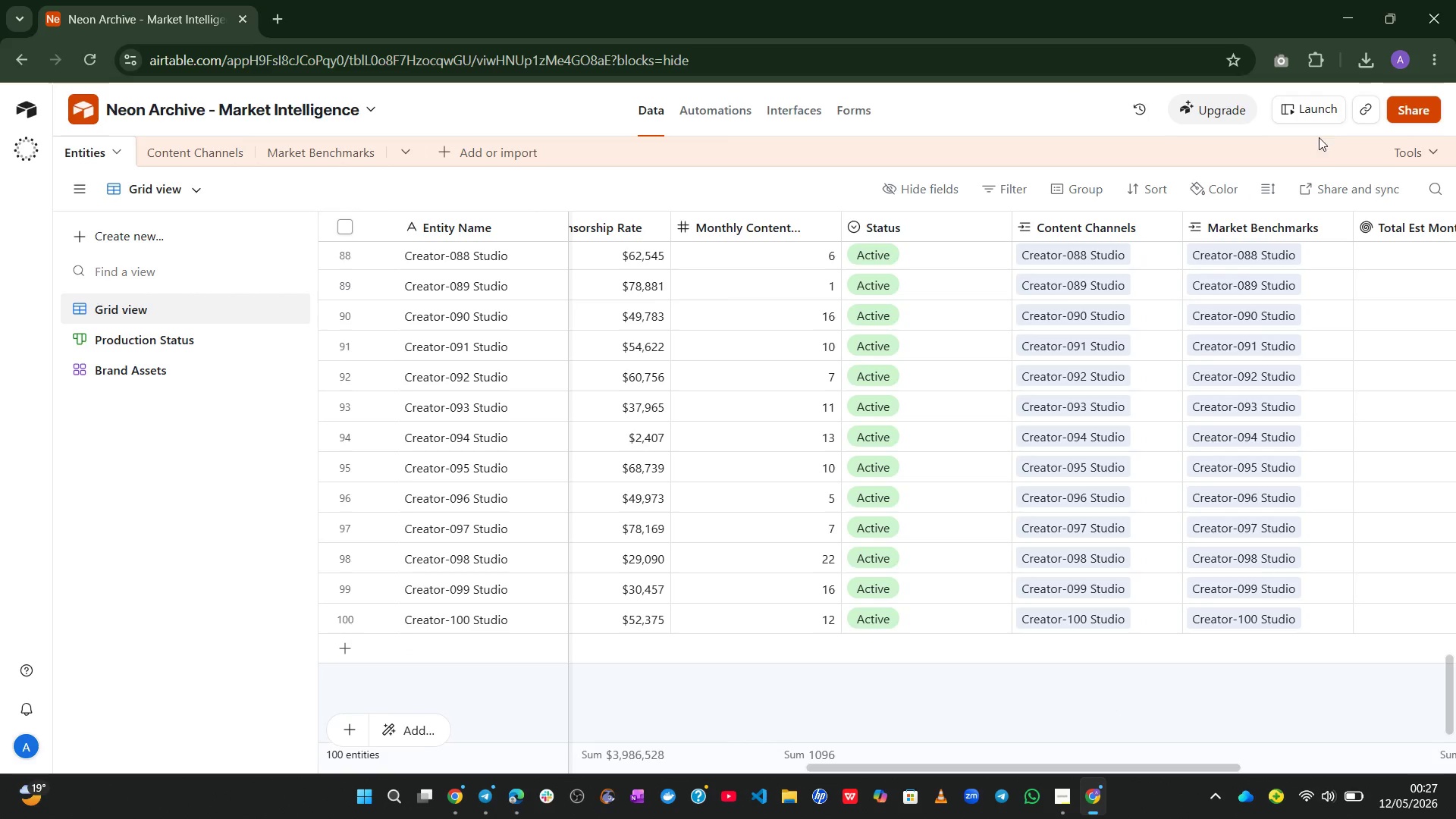 
left_click([1414, 119])
 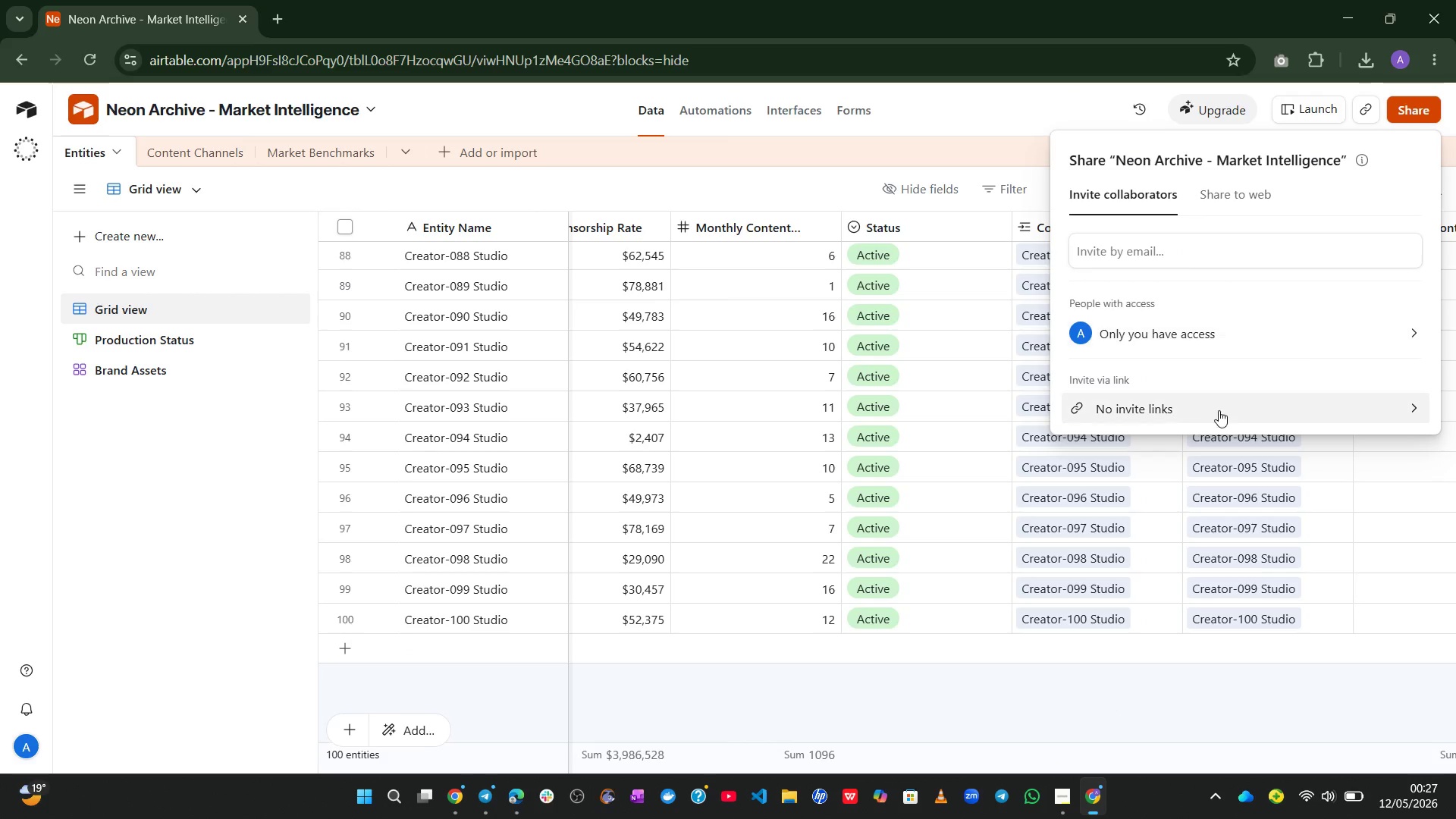 
left_click([1217, 411])
 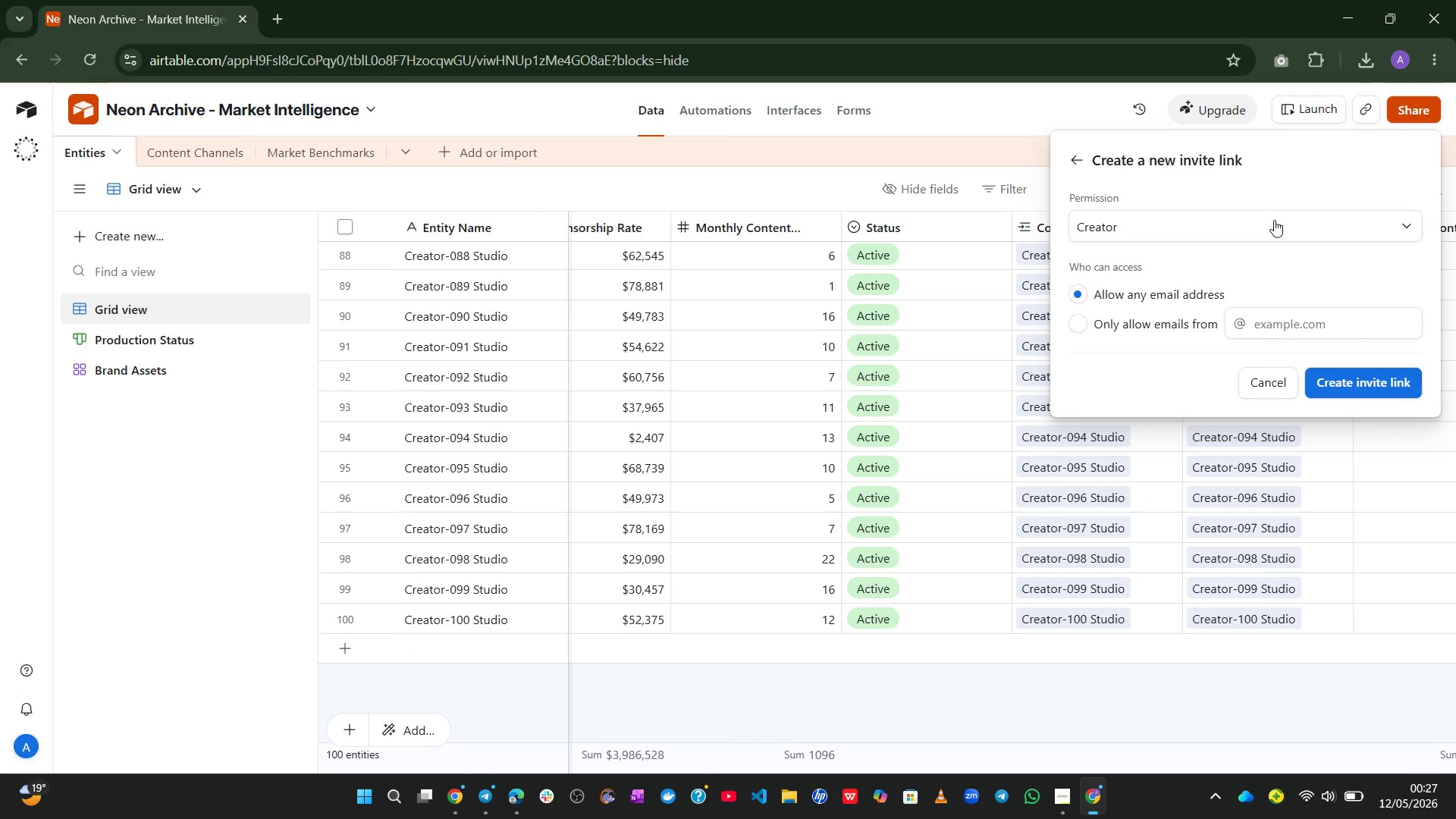 
left_click([1274, 218])
 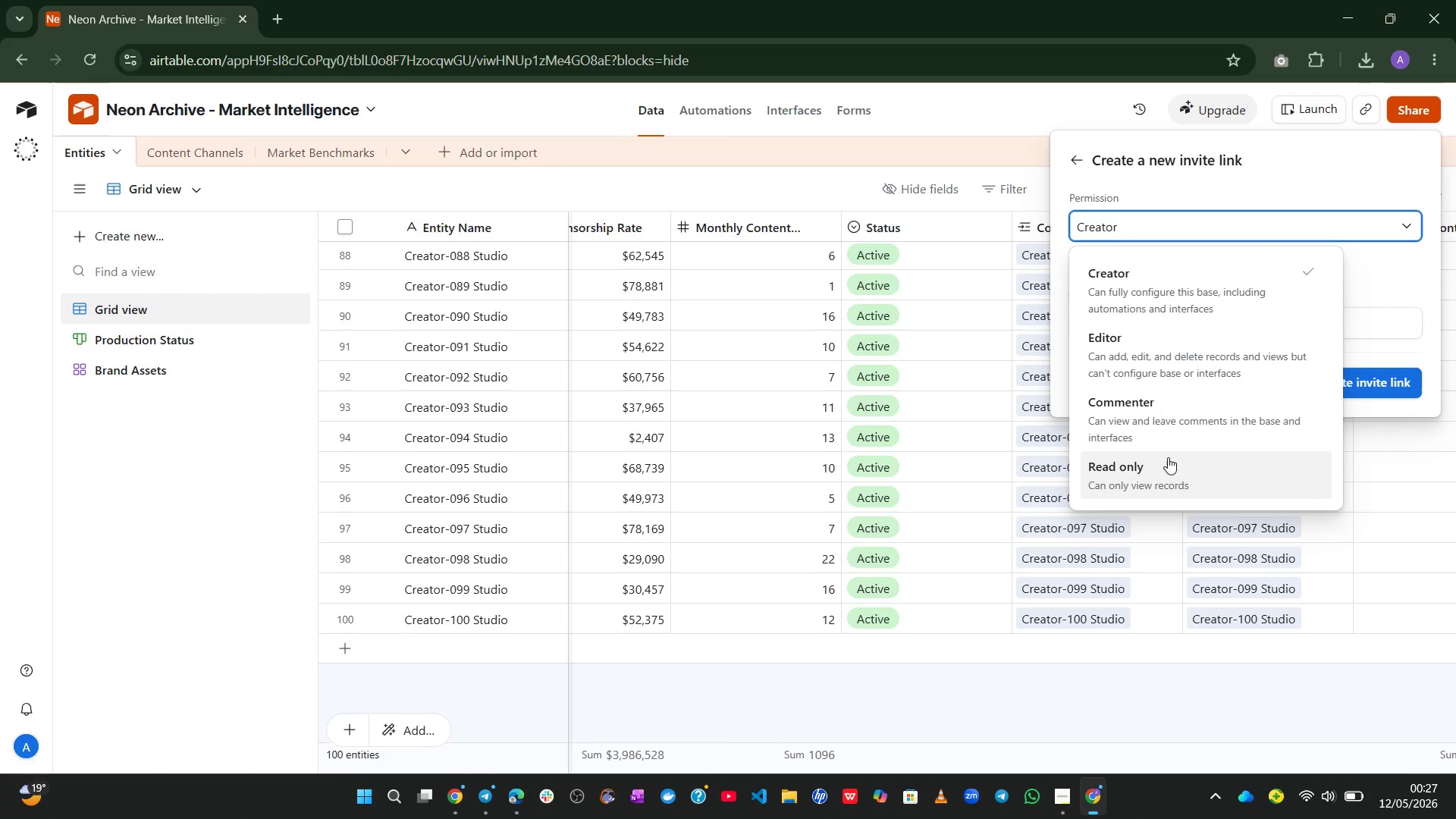 
left_click([1165, 466])
 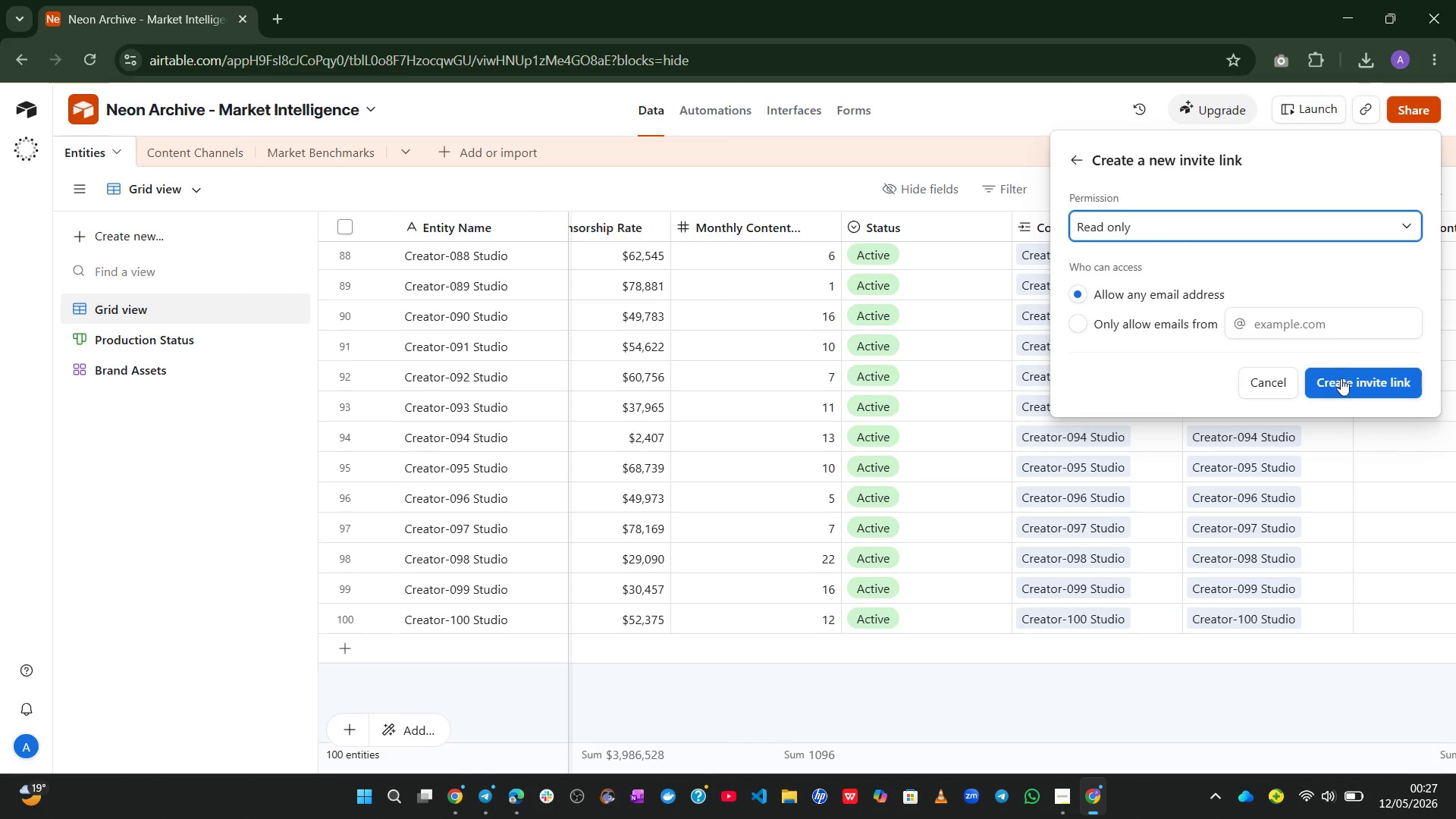 
left_click([1342, 381])
 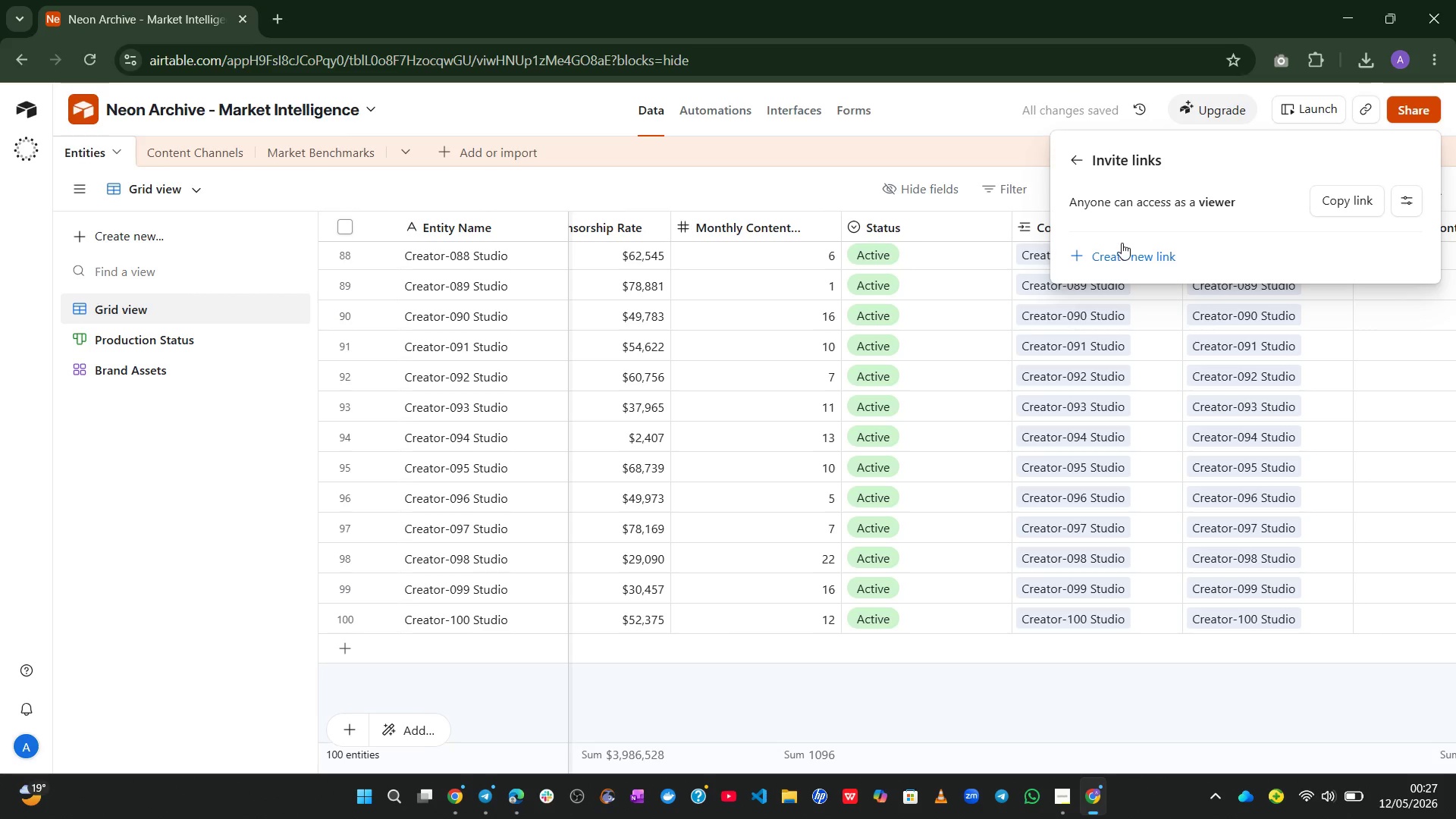 
left_click([1338, 204])
 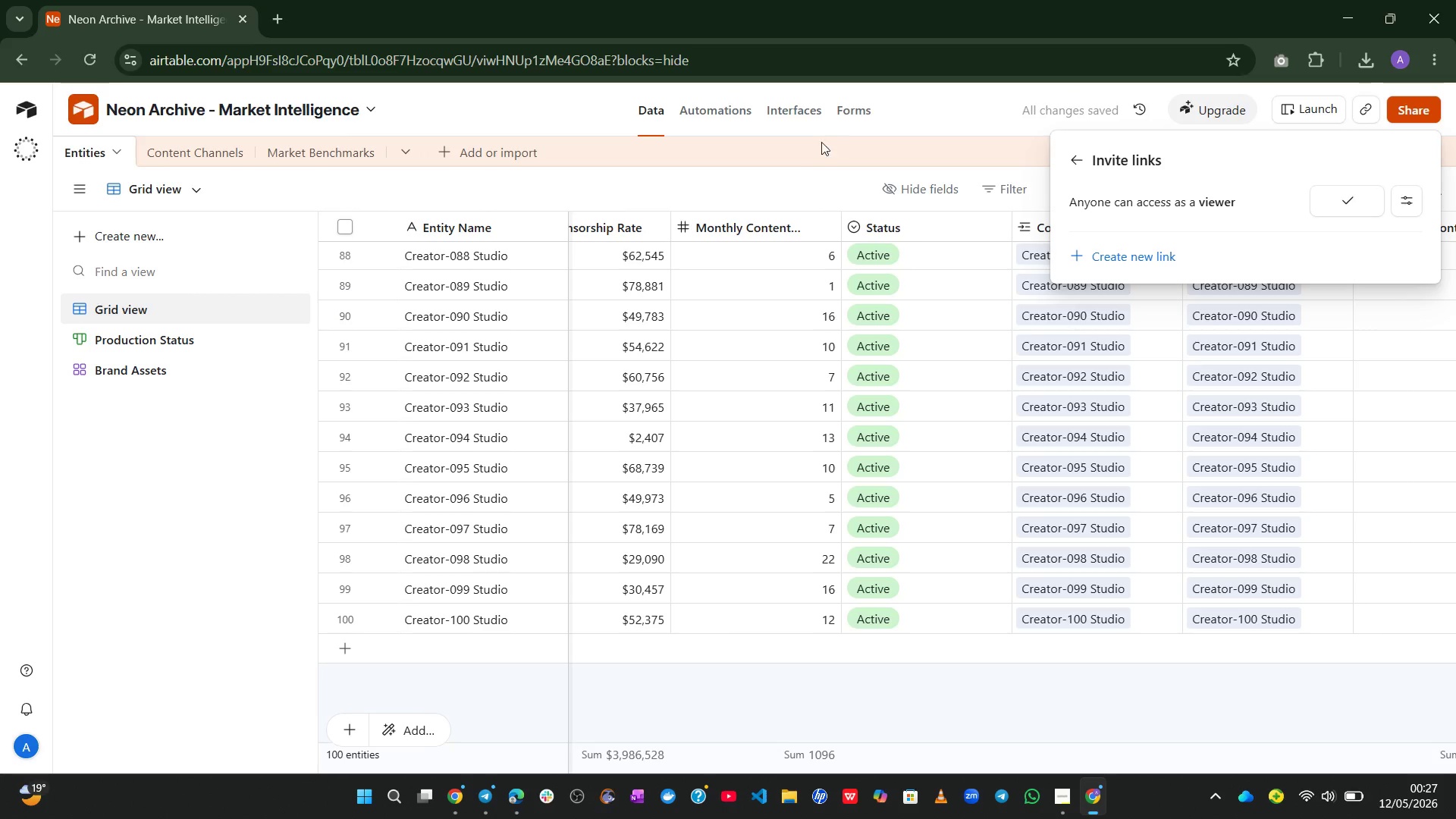 
left_click([767, 177])
 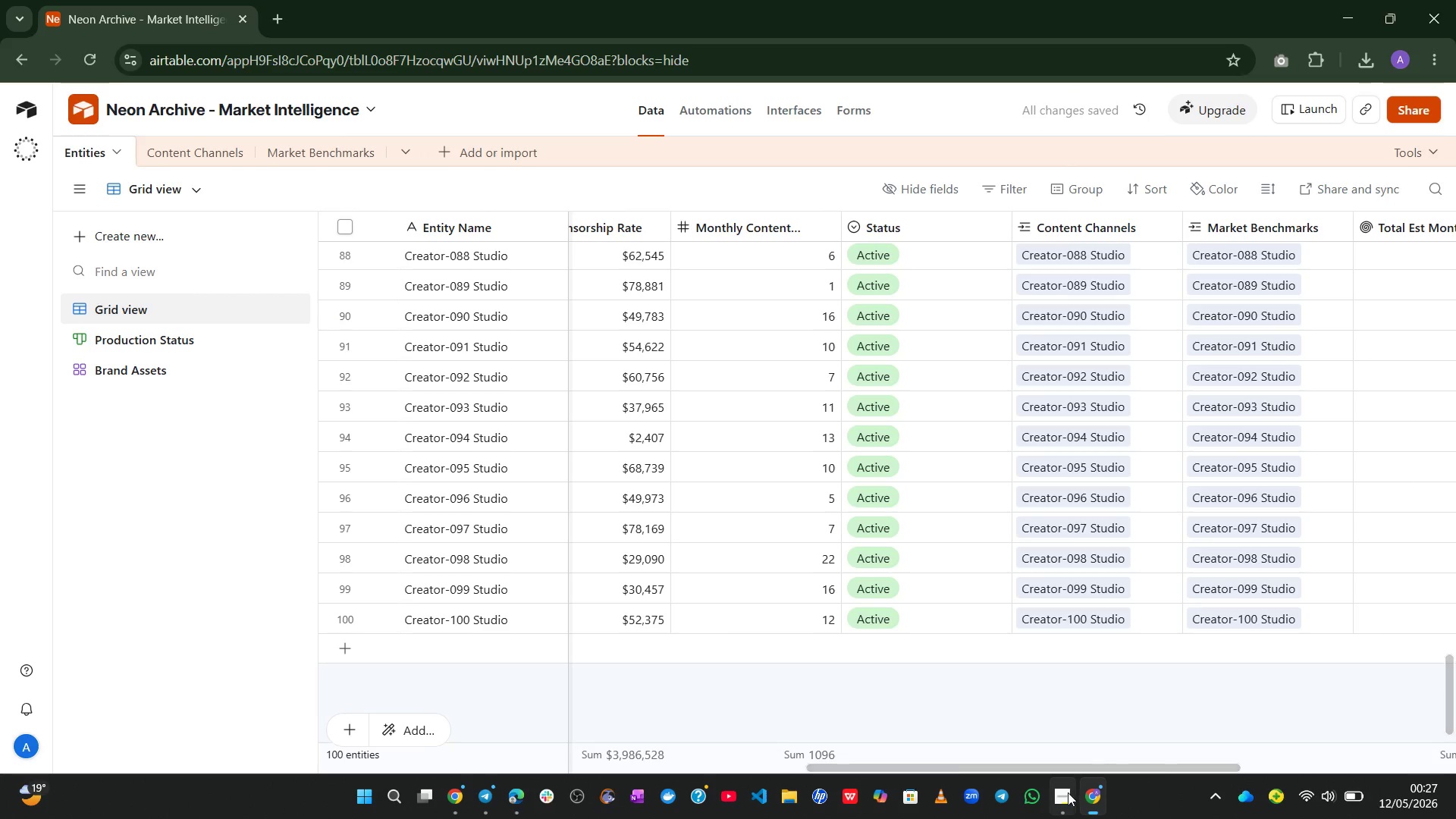 
left_click([1043, 692])